 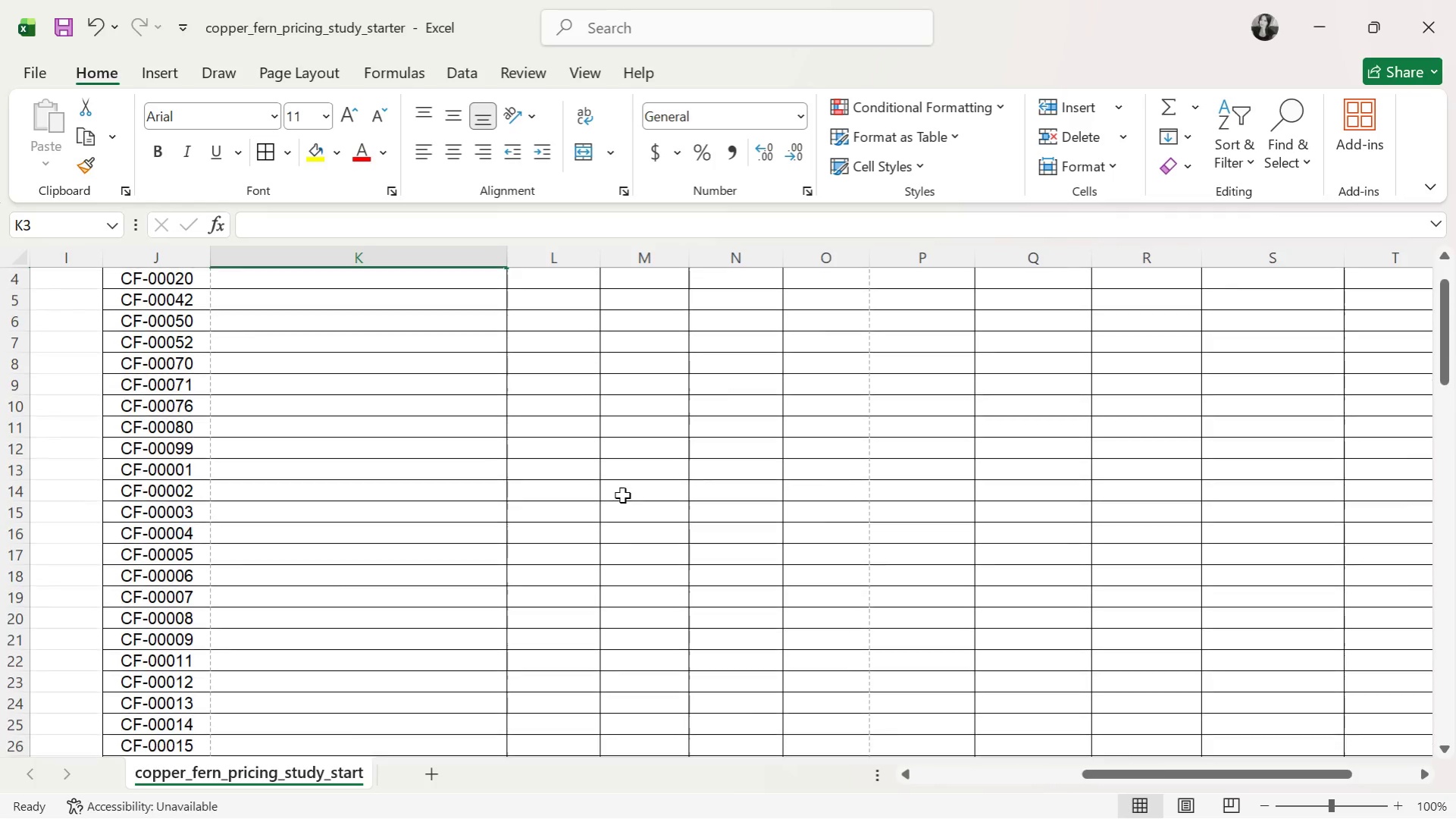 
scroll: coordinate [622, 494], scroll_direction: up, amount: 4.0
 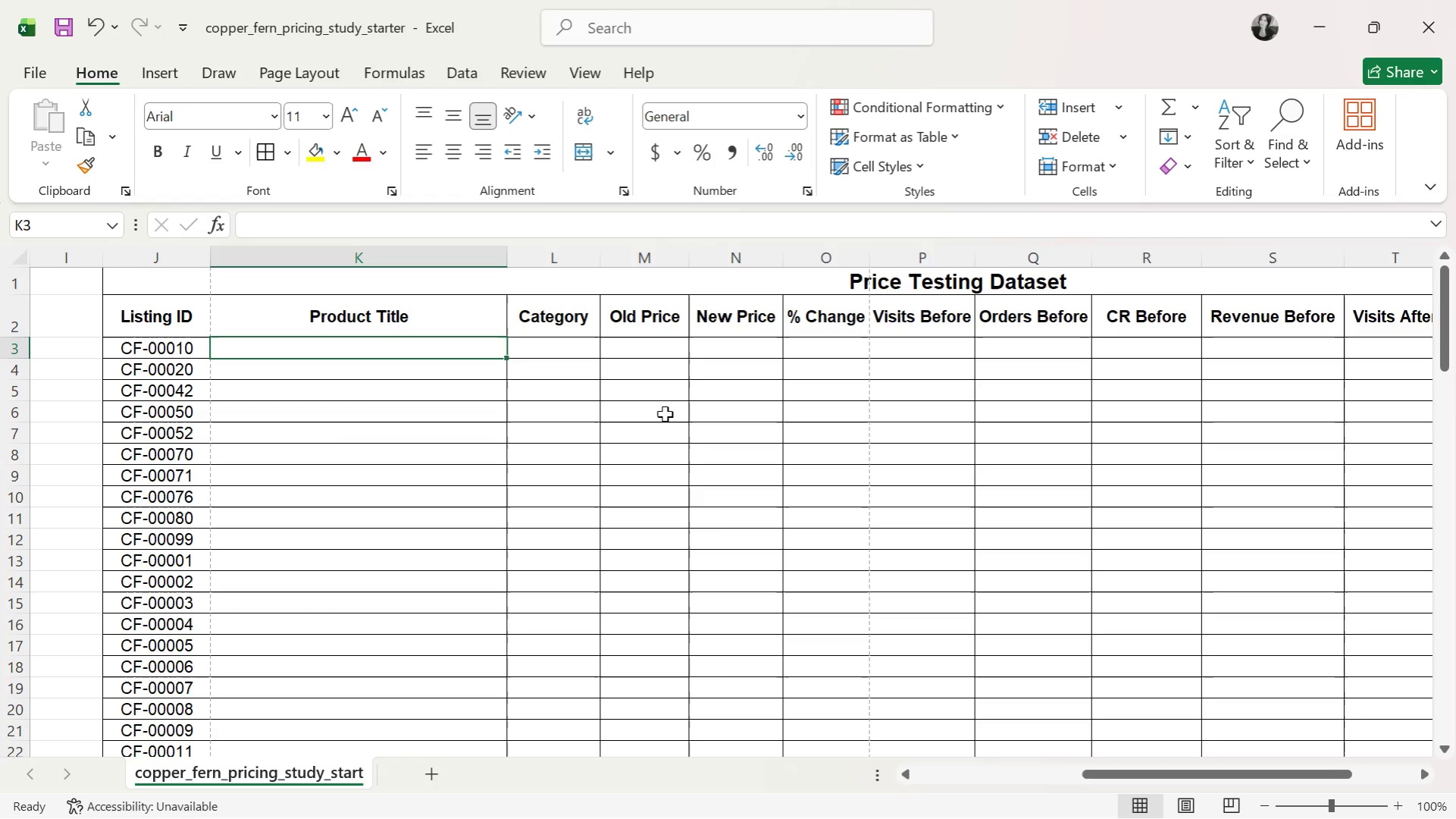 
wait(15.09)
 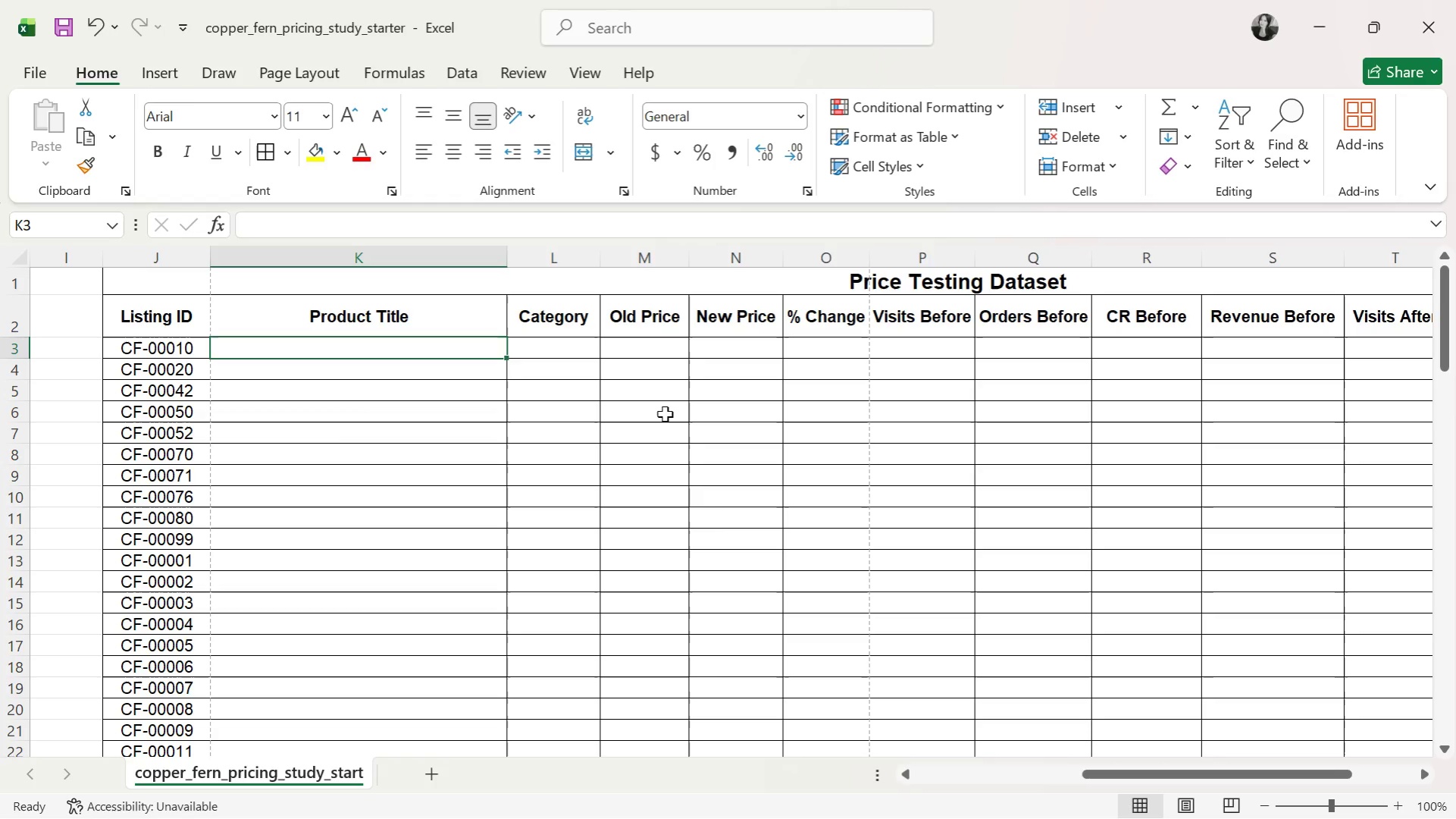 
left_click_drag(start_coordinate=[1137, 770], to_coordinate=[721, 761])
 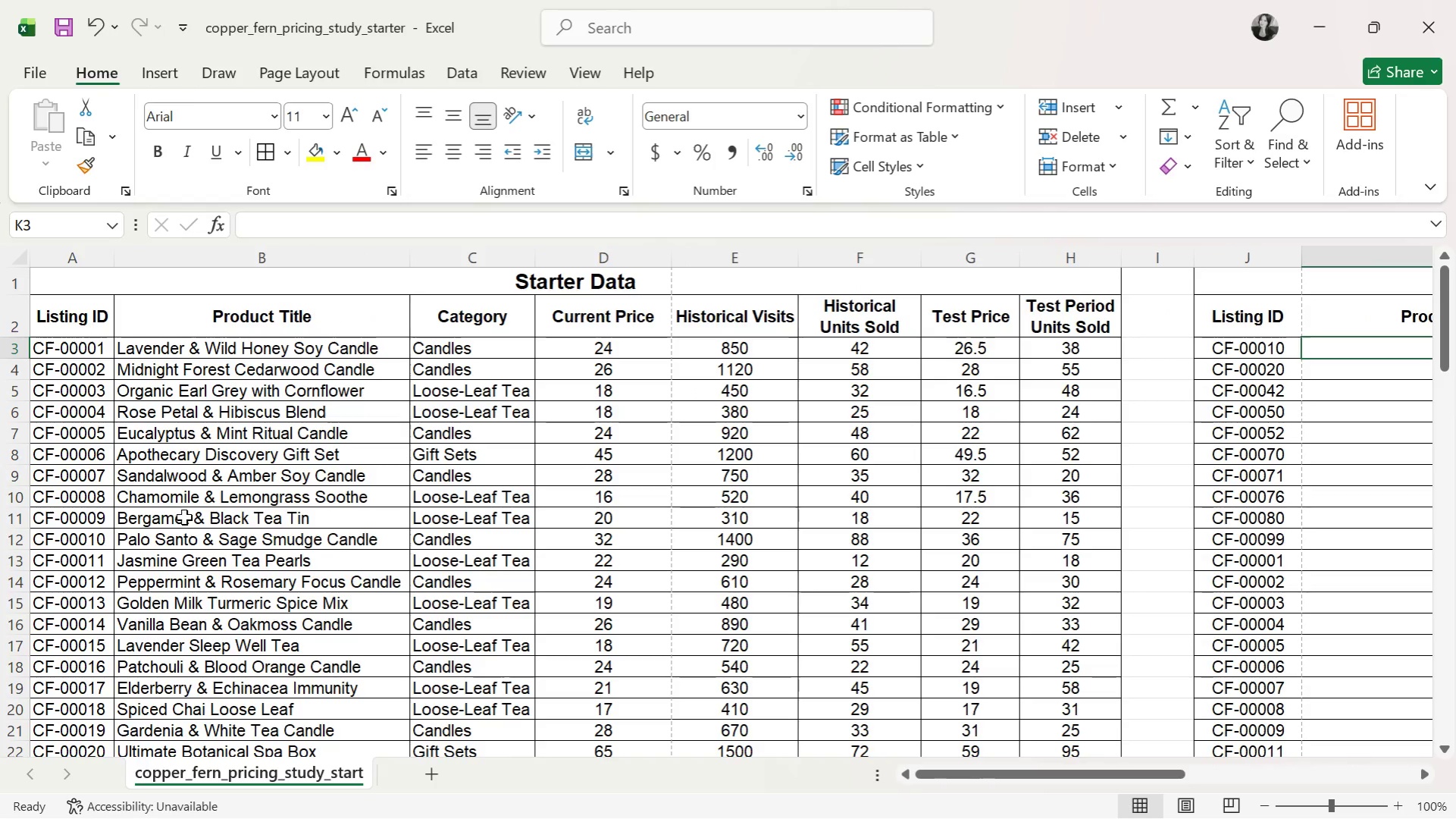 
left_click([199, 541])
 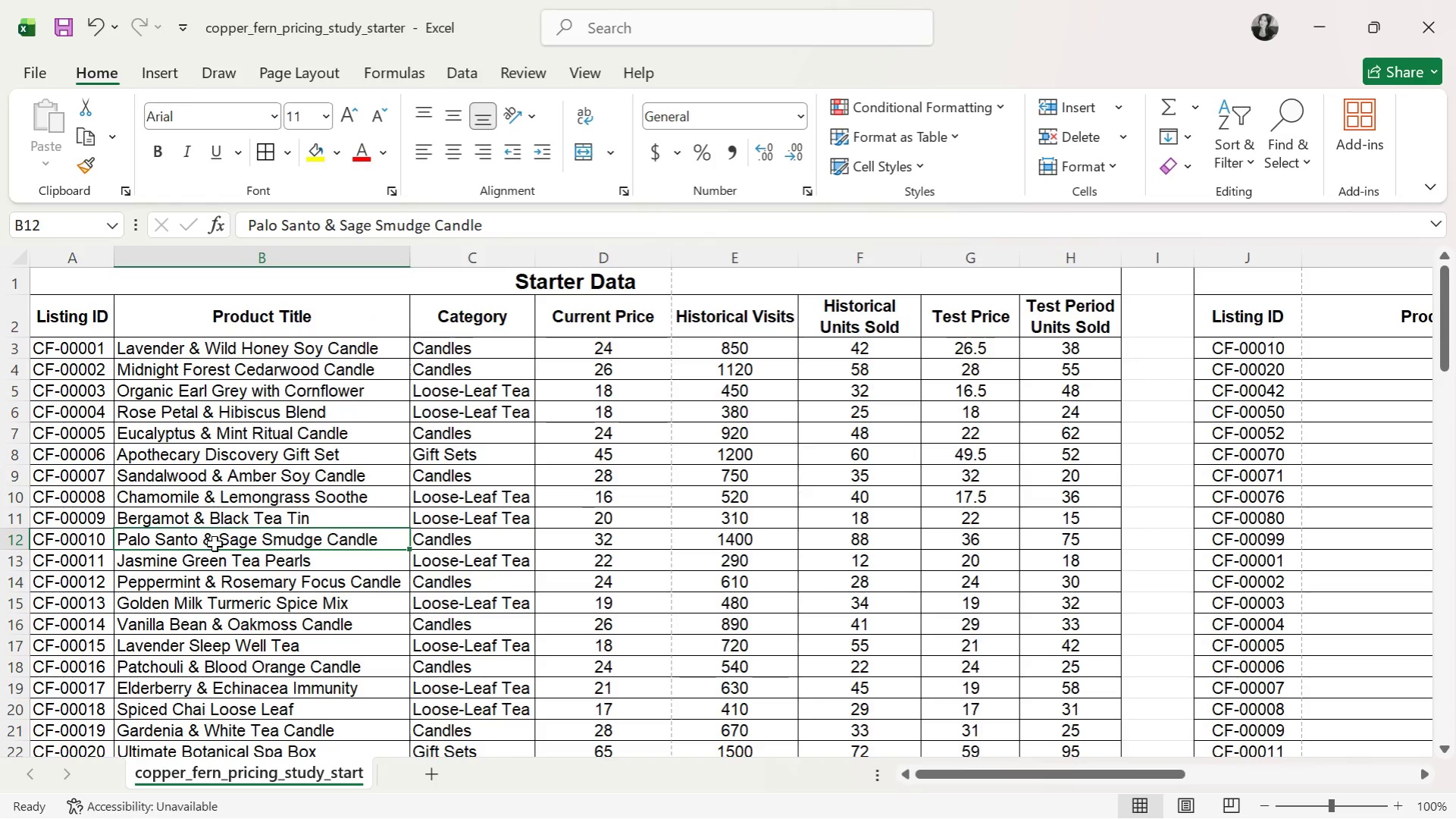 
key(Control+C)
 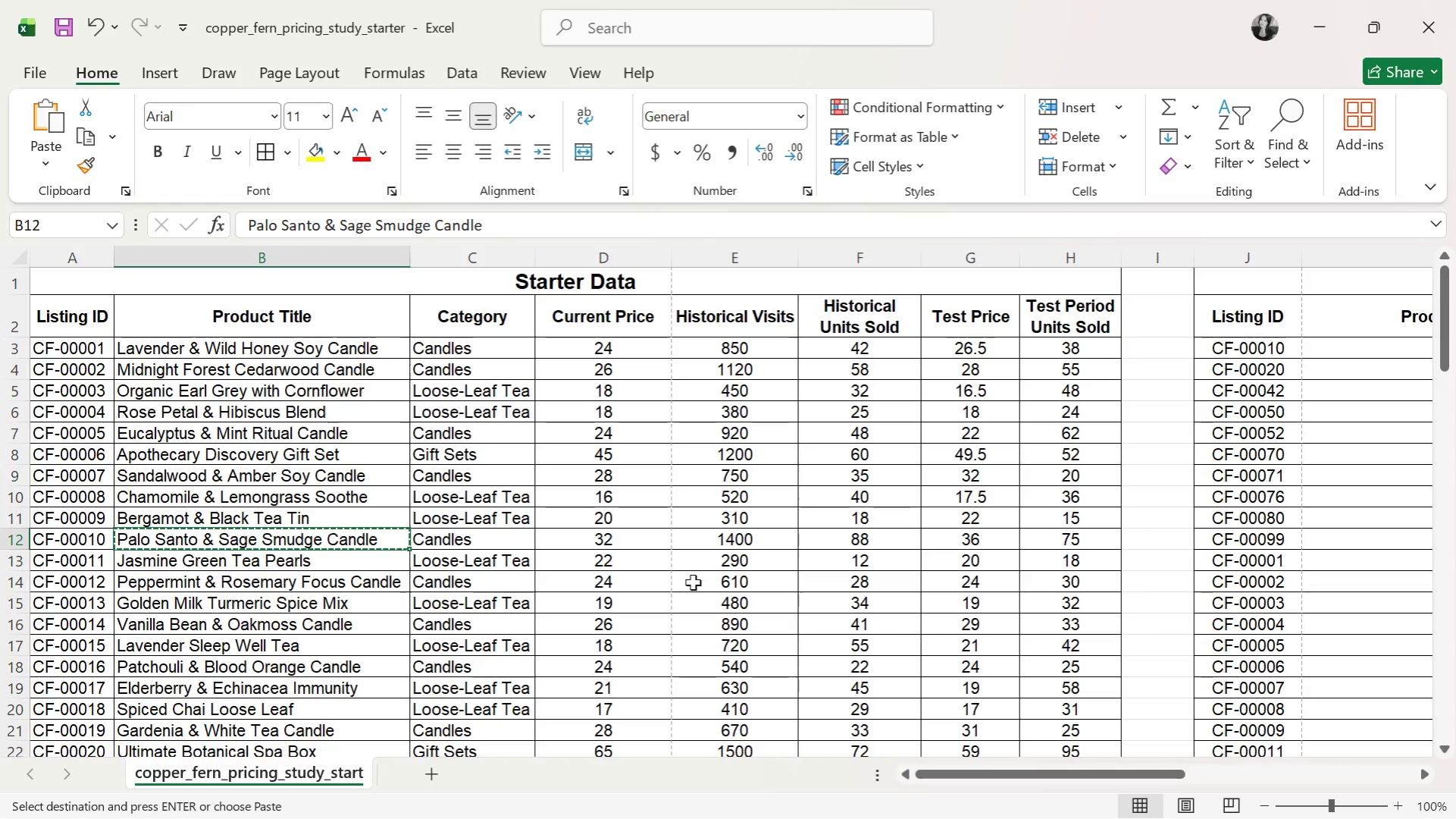 
left_click([340, 574])
 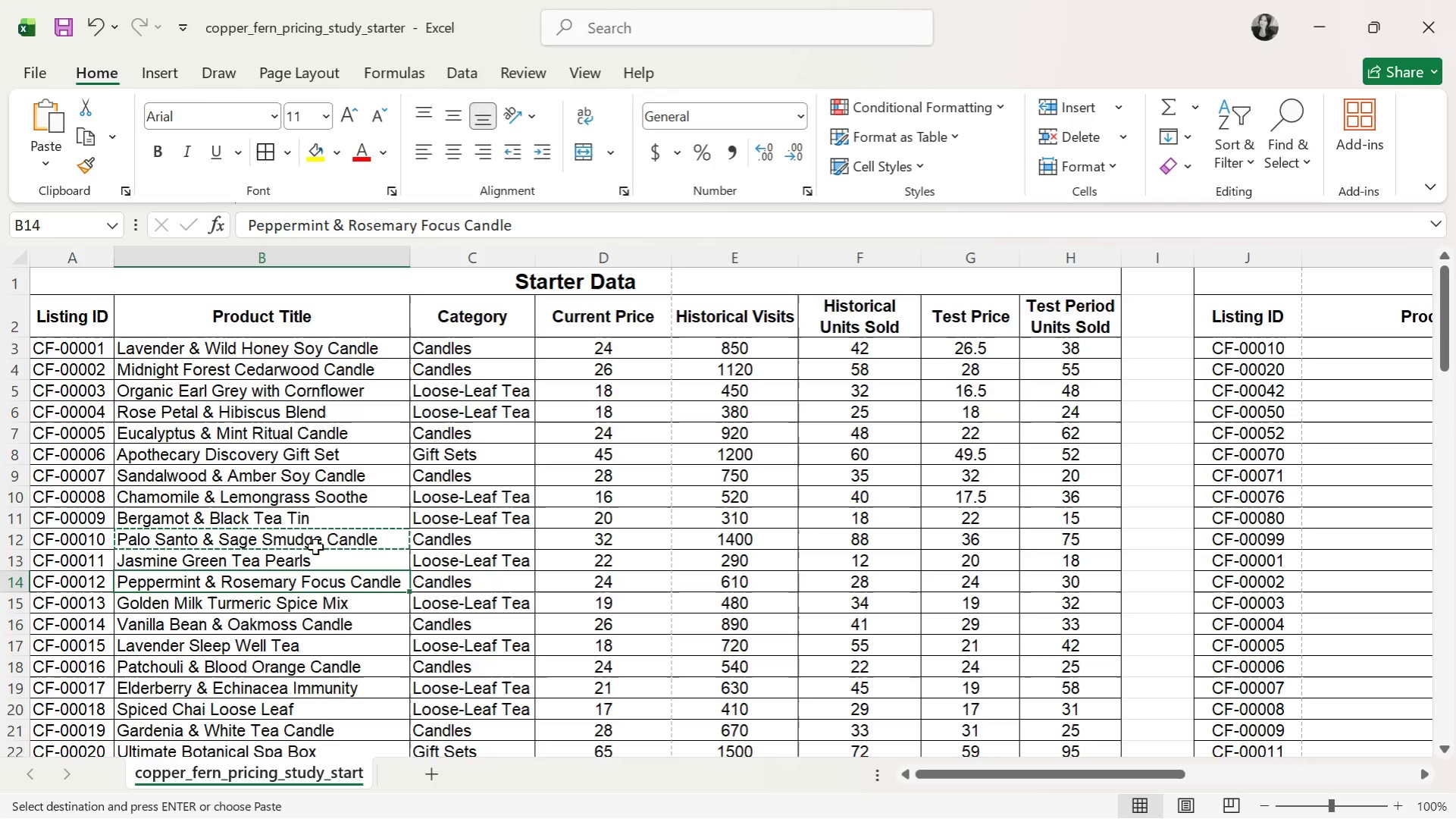 
left_click_drag(start_coordinate=[315, 545], to_coordinate=[415, 538])
 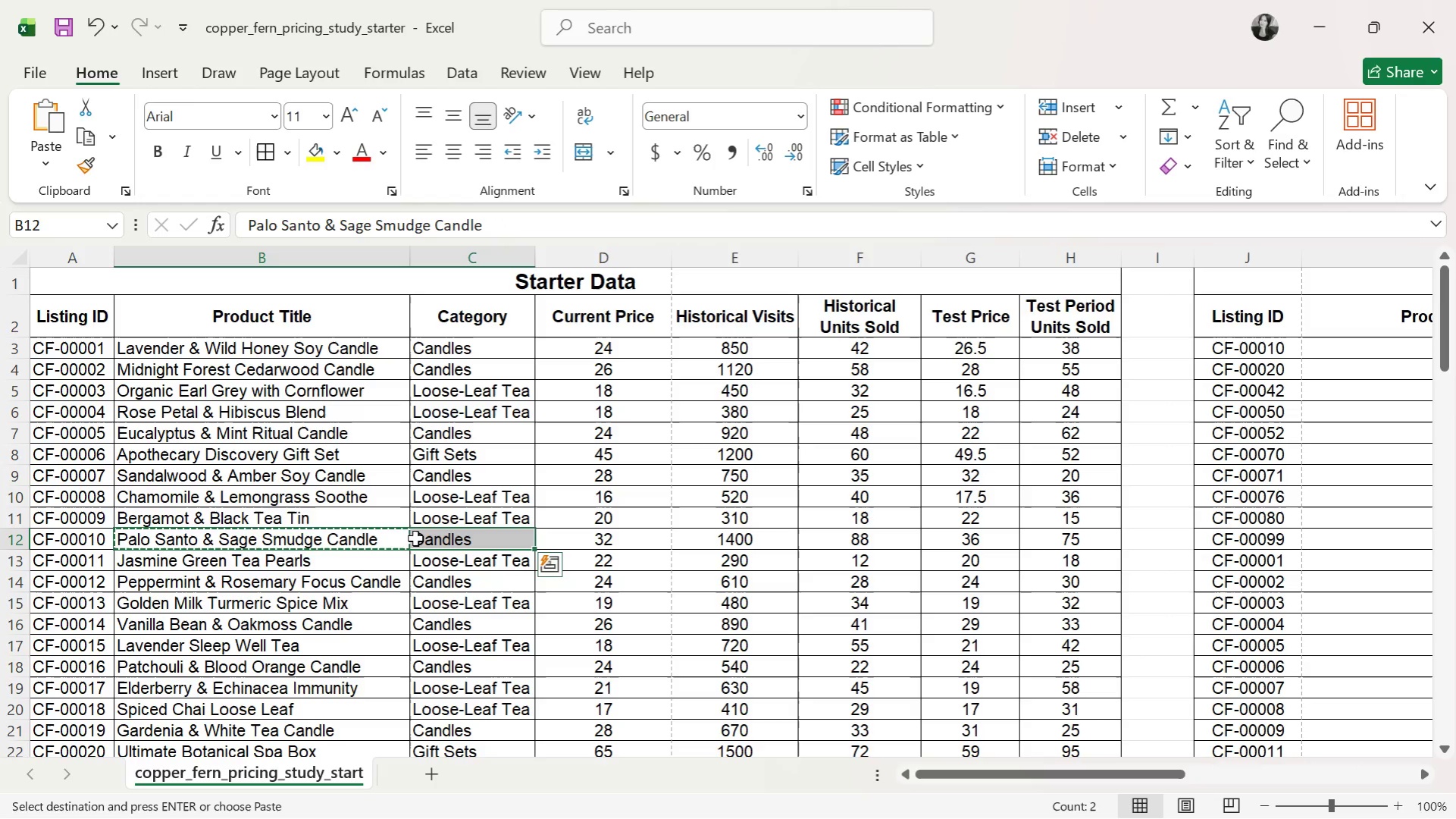 
key(Control+C)
 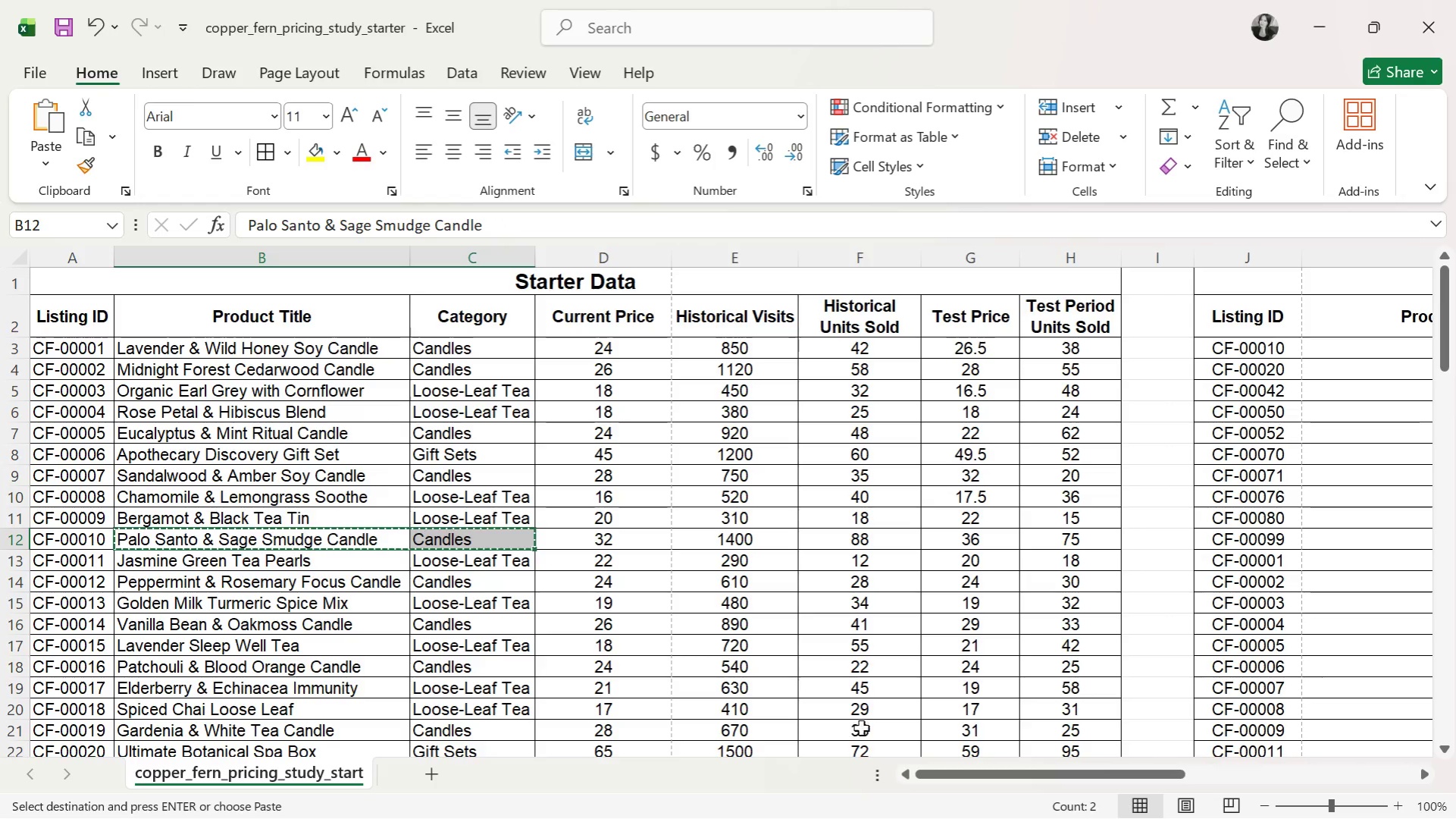 
left_click_drag(start_coordinate=[952, 771], to_coordinate=[1055, 770])
 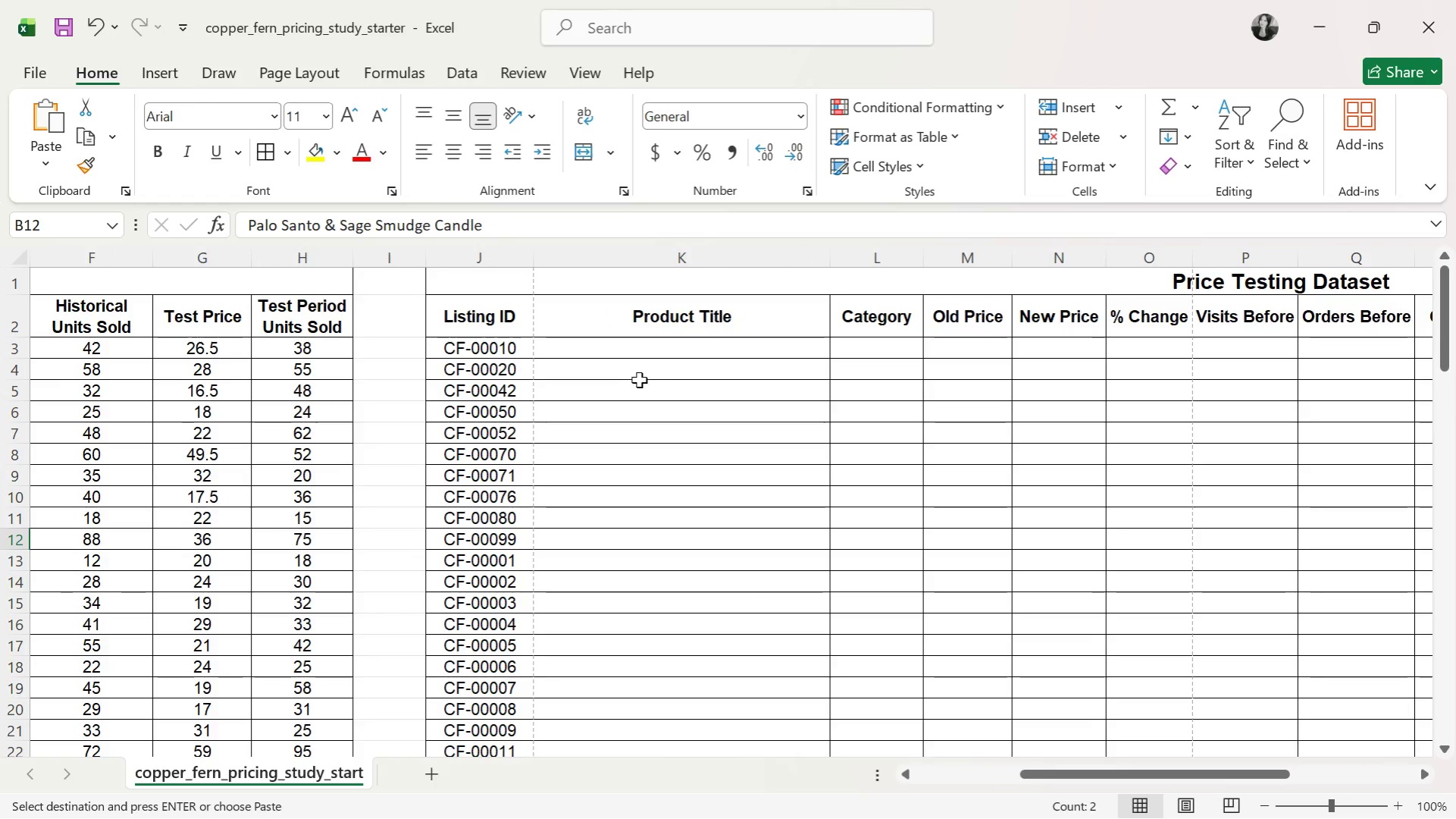 
left_click([646, 350])
 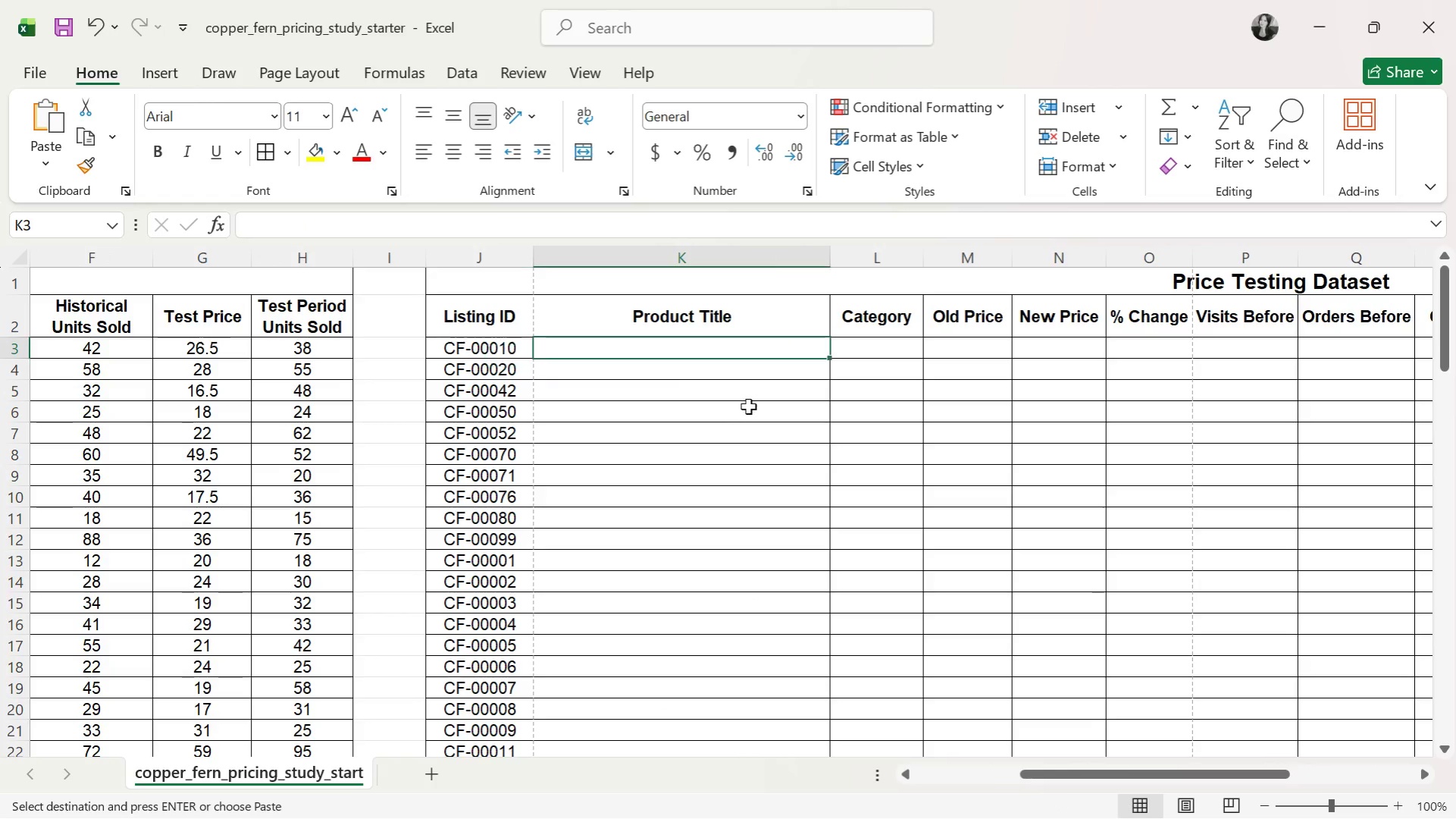 
key(Control+V)
 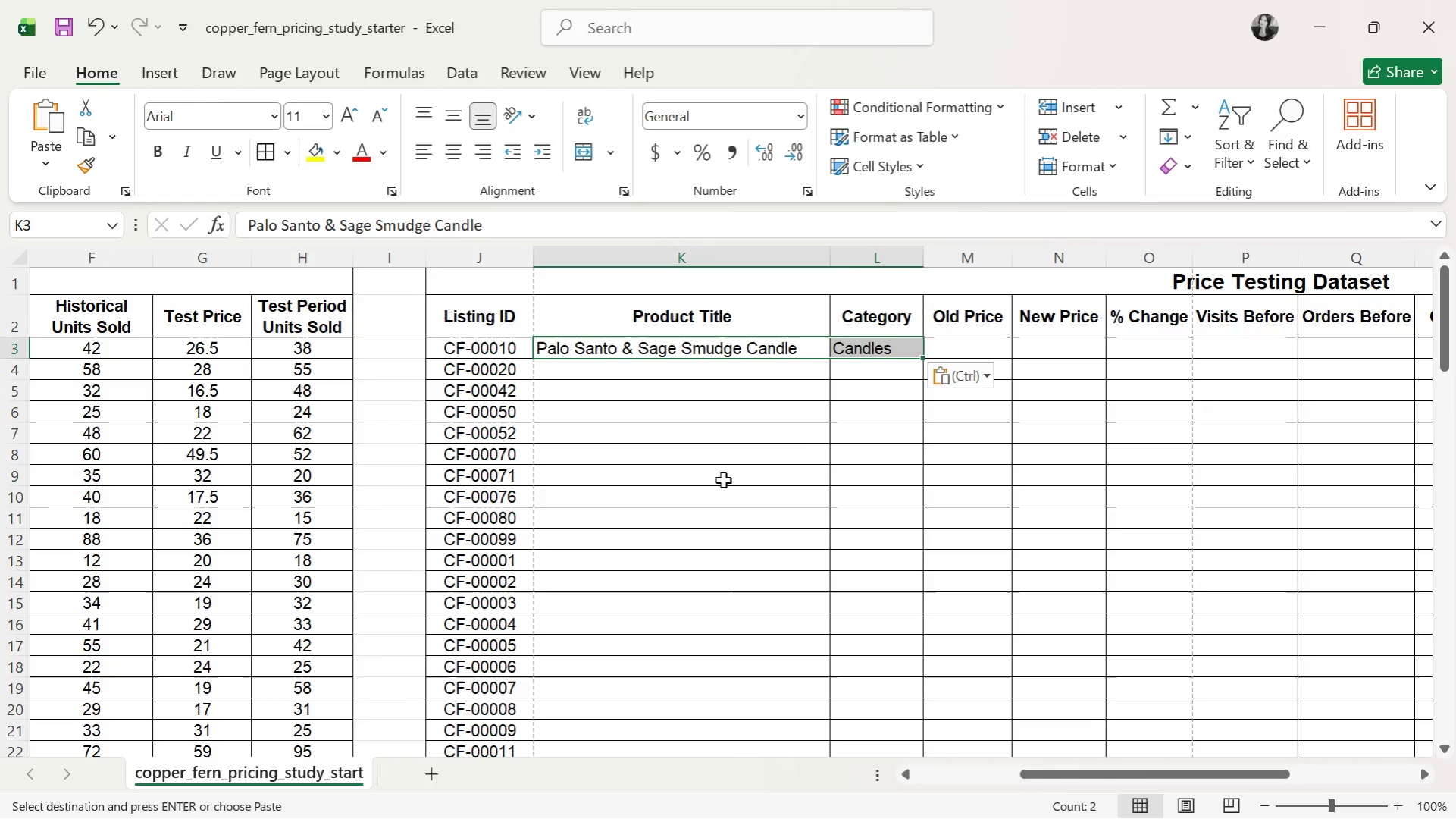 
left_click([722, 480])
 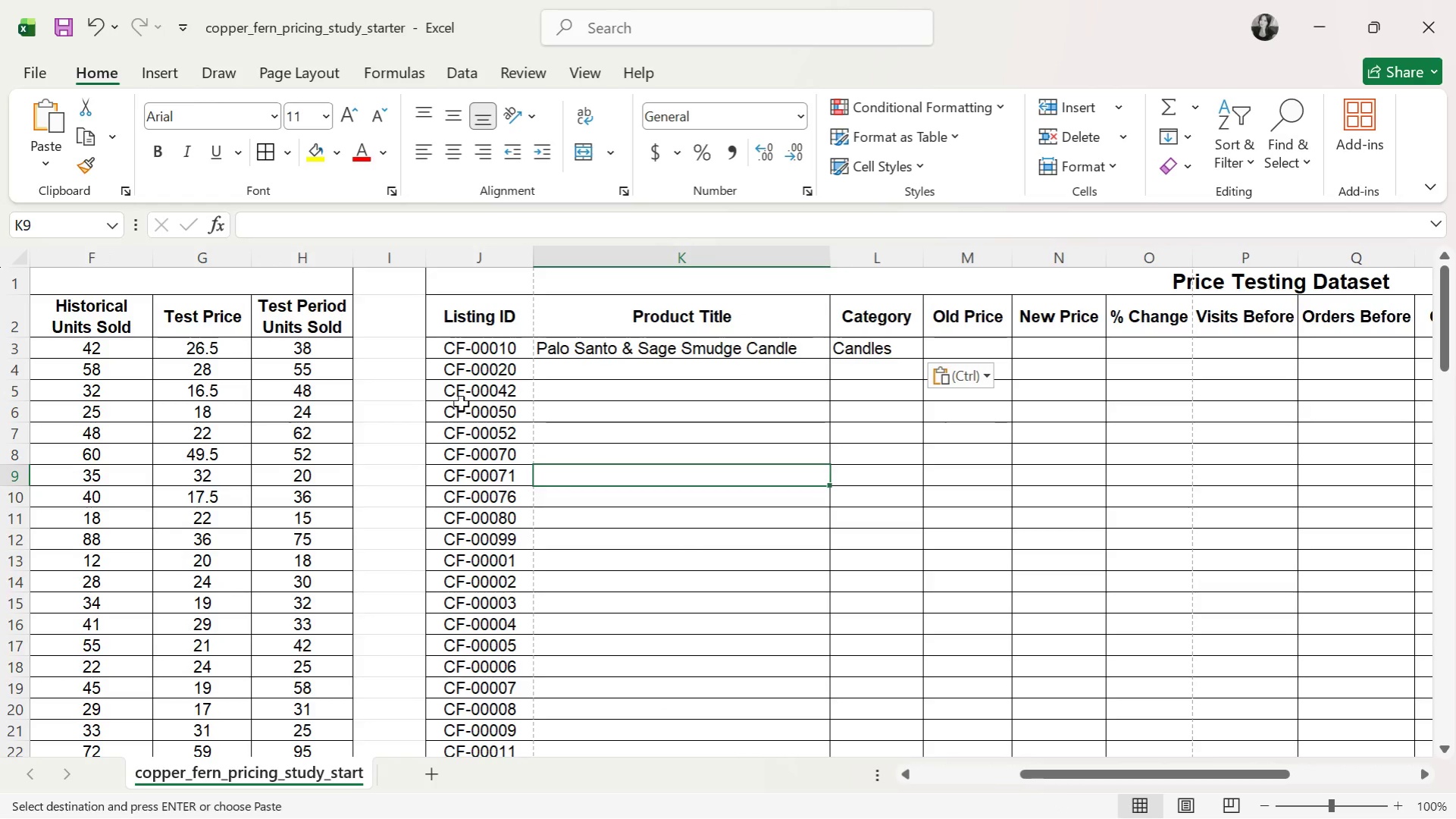 
left_click([481, 381])
 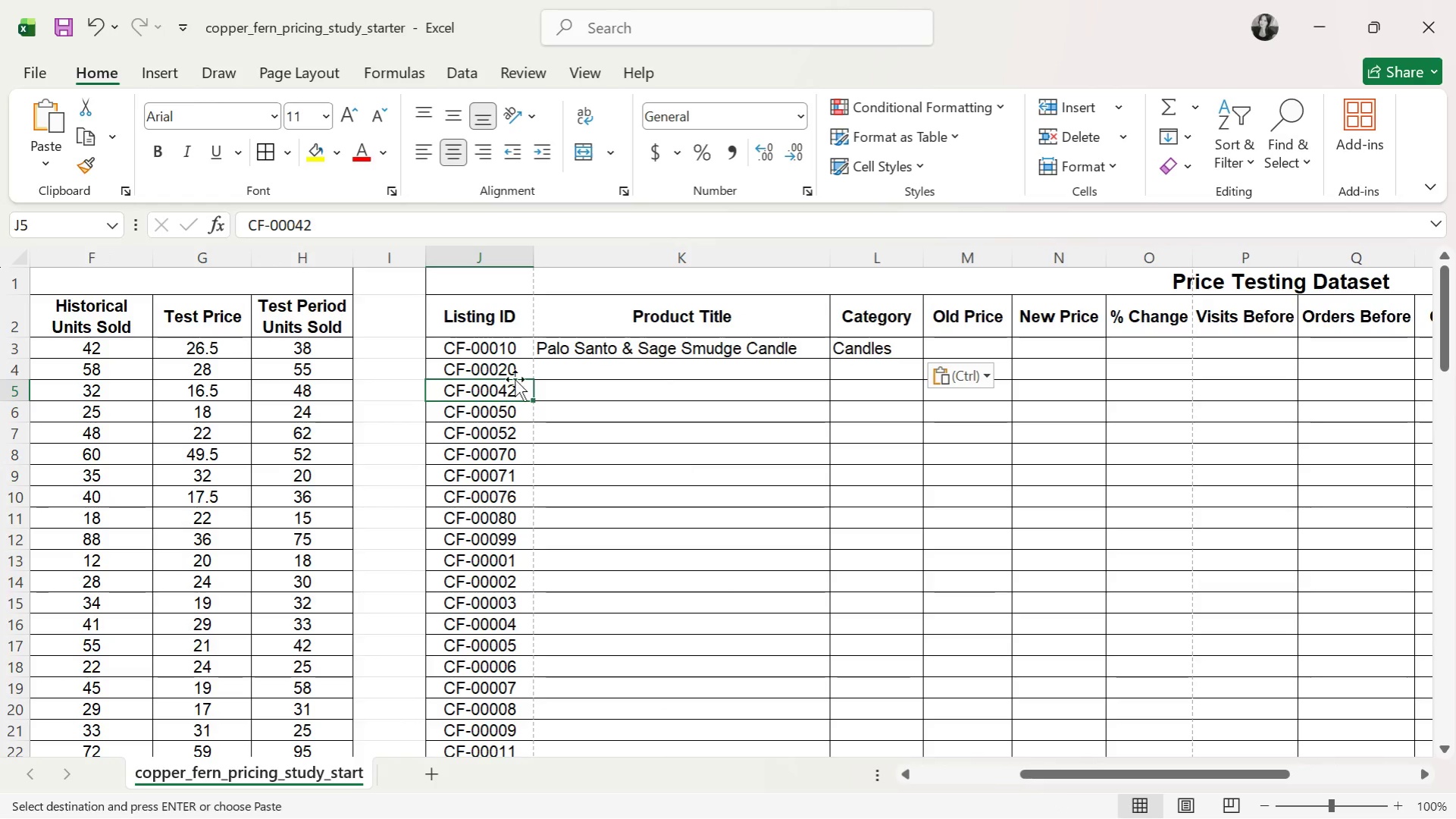 
left_click([493, 362])
 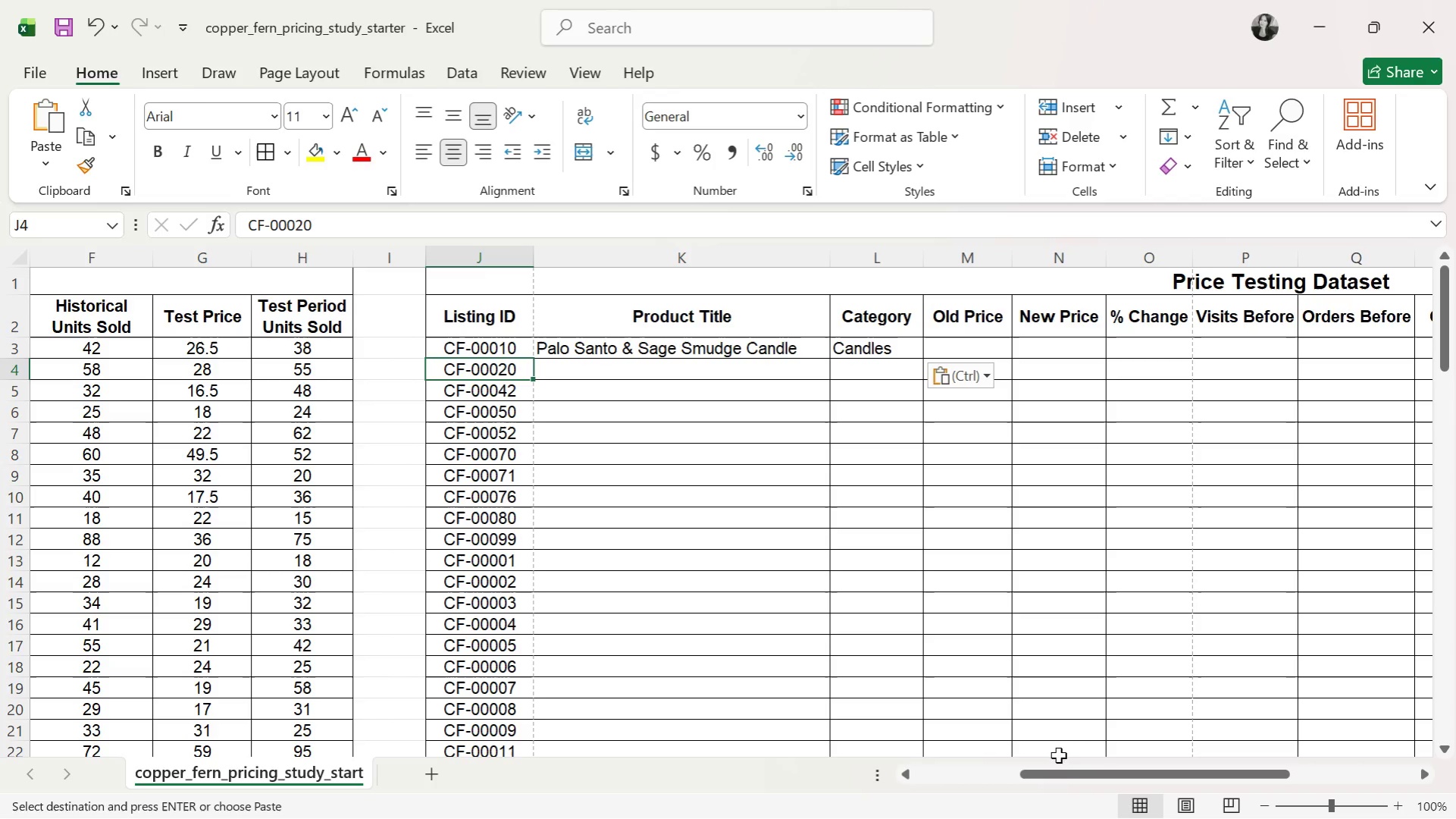 
left_click_drag(start_coordinate=[1066, 770], to_coordinate=[615, 758])
 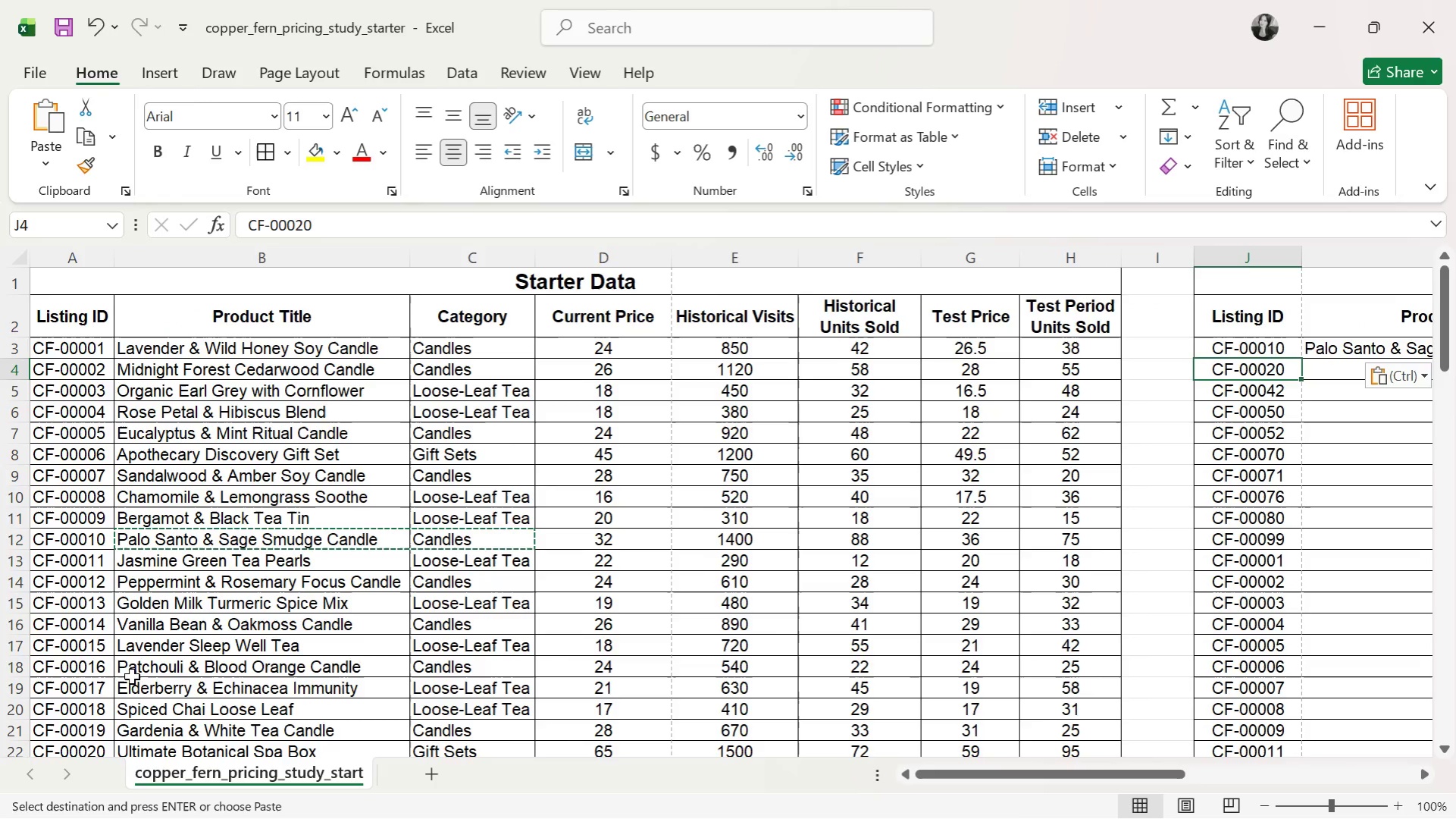 
scroll: coordinate [136, 673], scroll_direction: down, amount: 2.0
 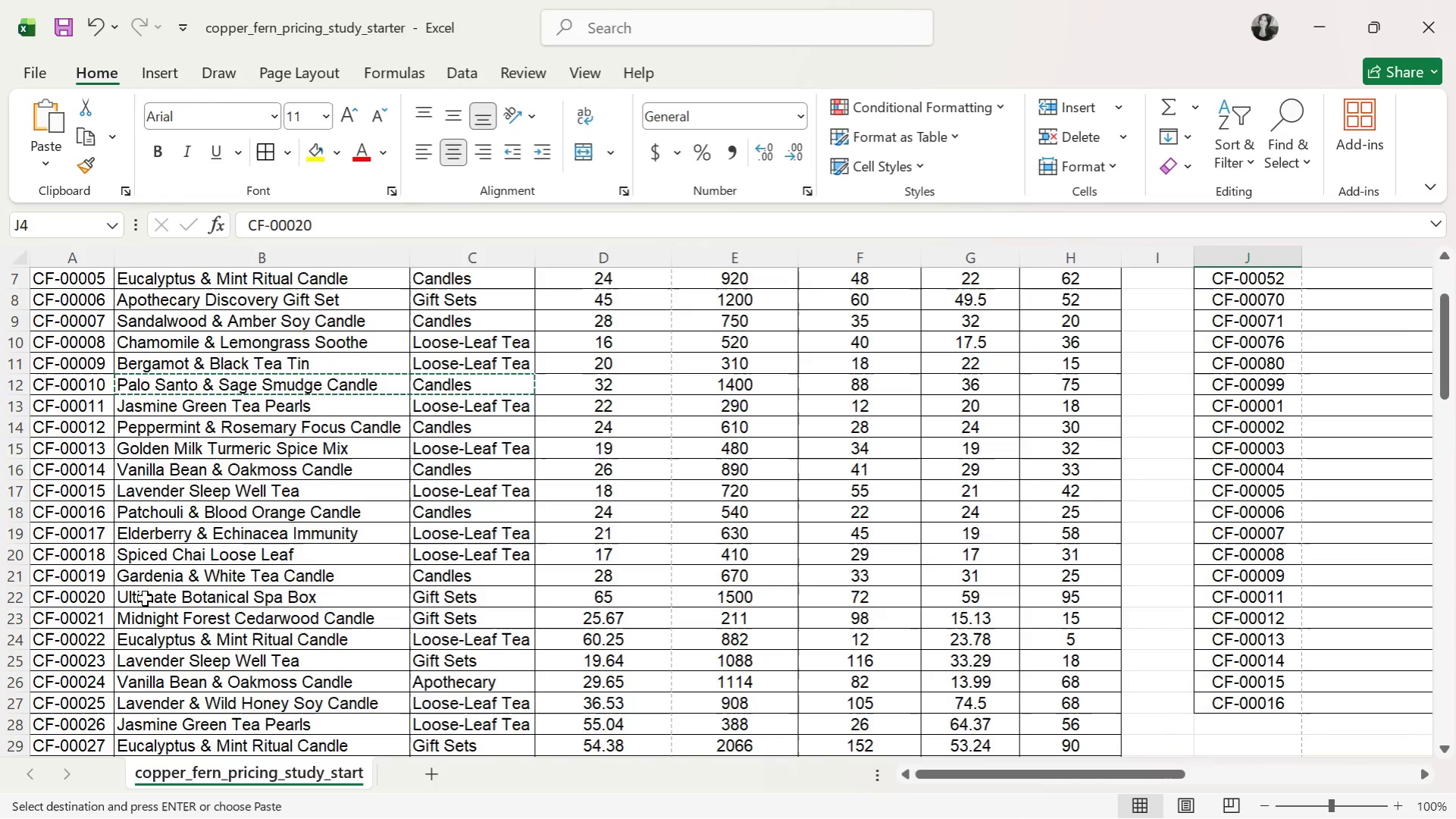 
left_click([151, 598])
 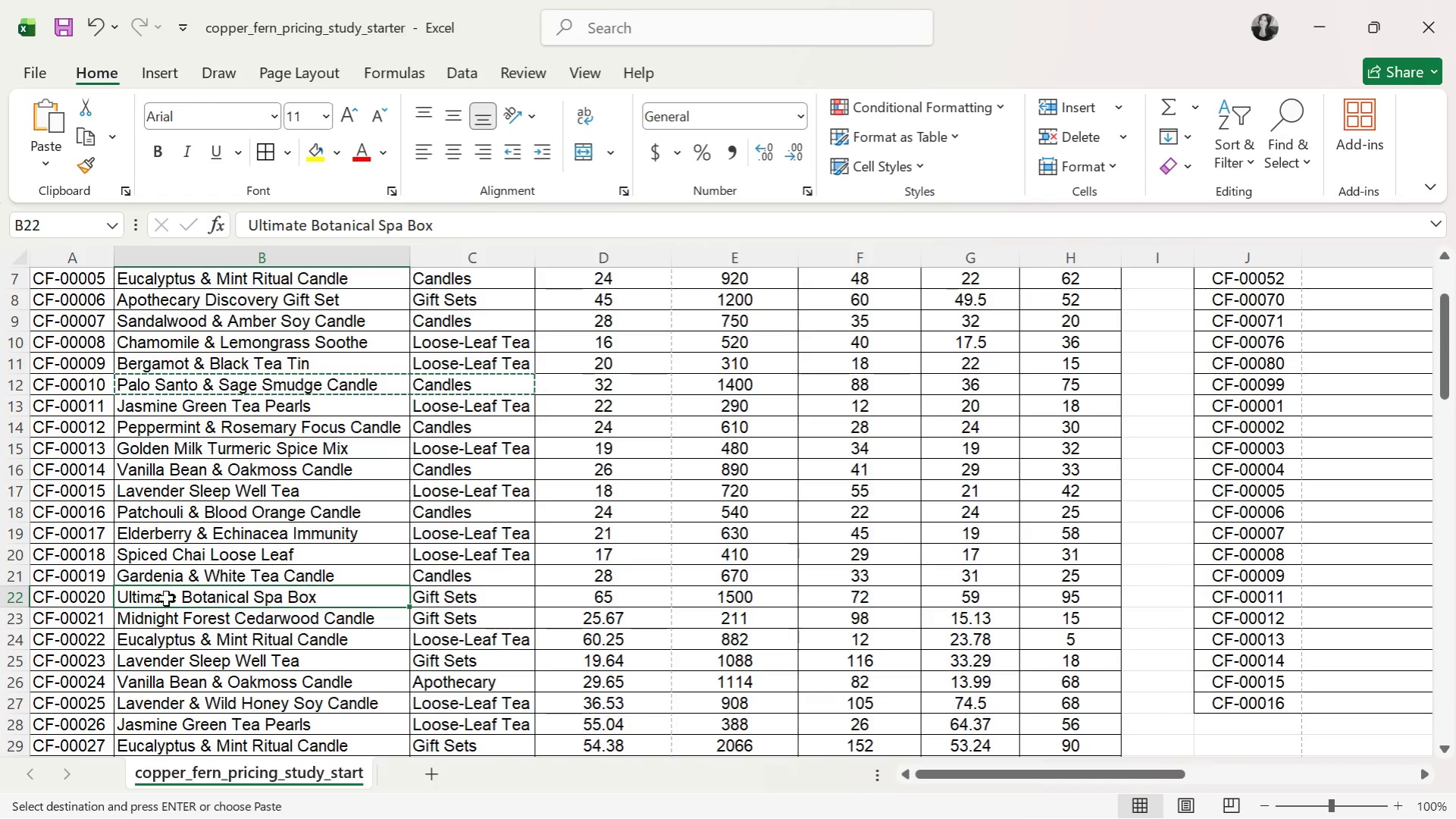 
left_click_drag(start_coordinate=[167, 598], to_coordinate=[431, 595])
 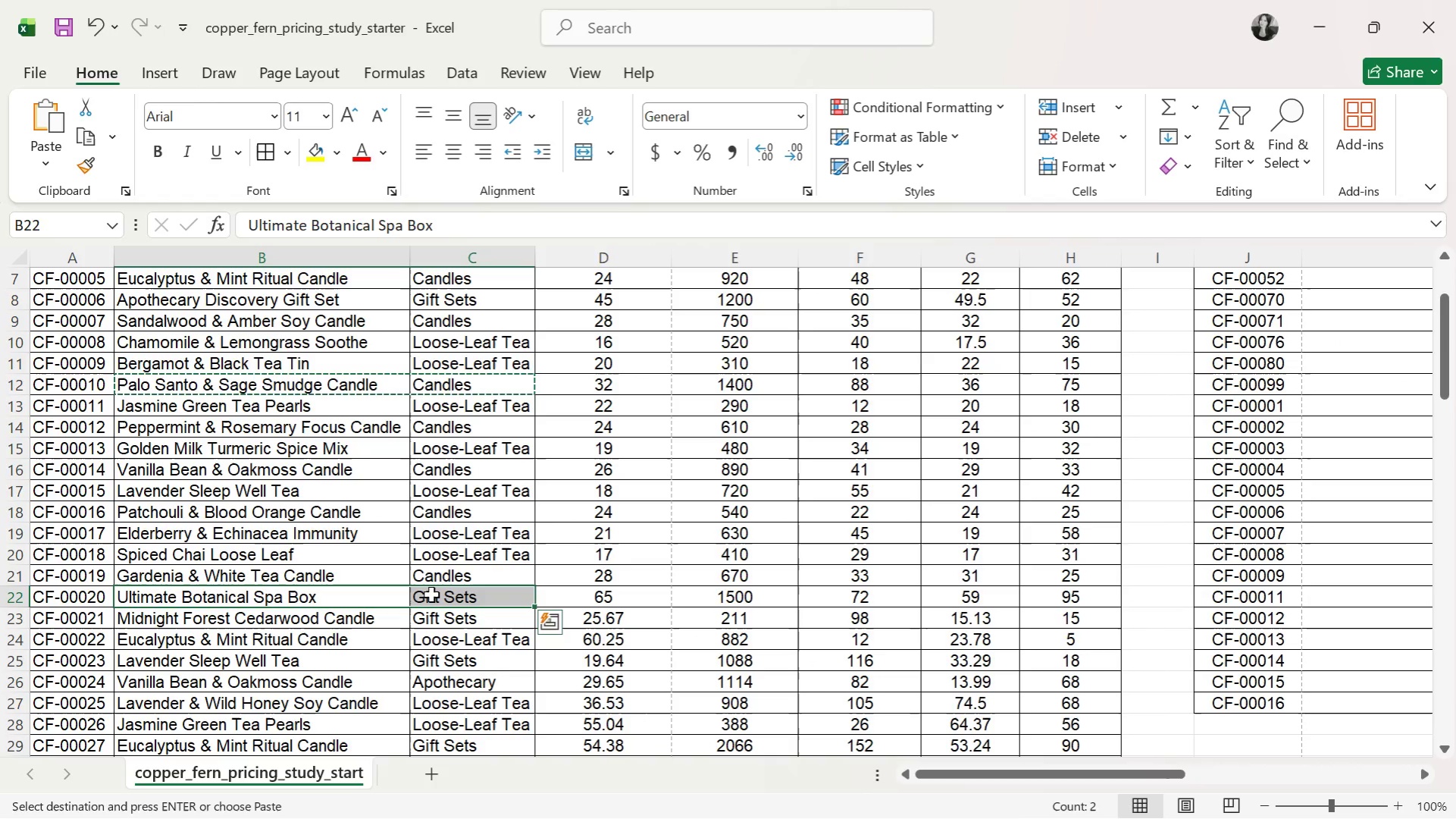 
key(Control+C)
 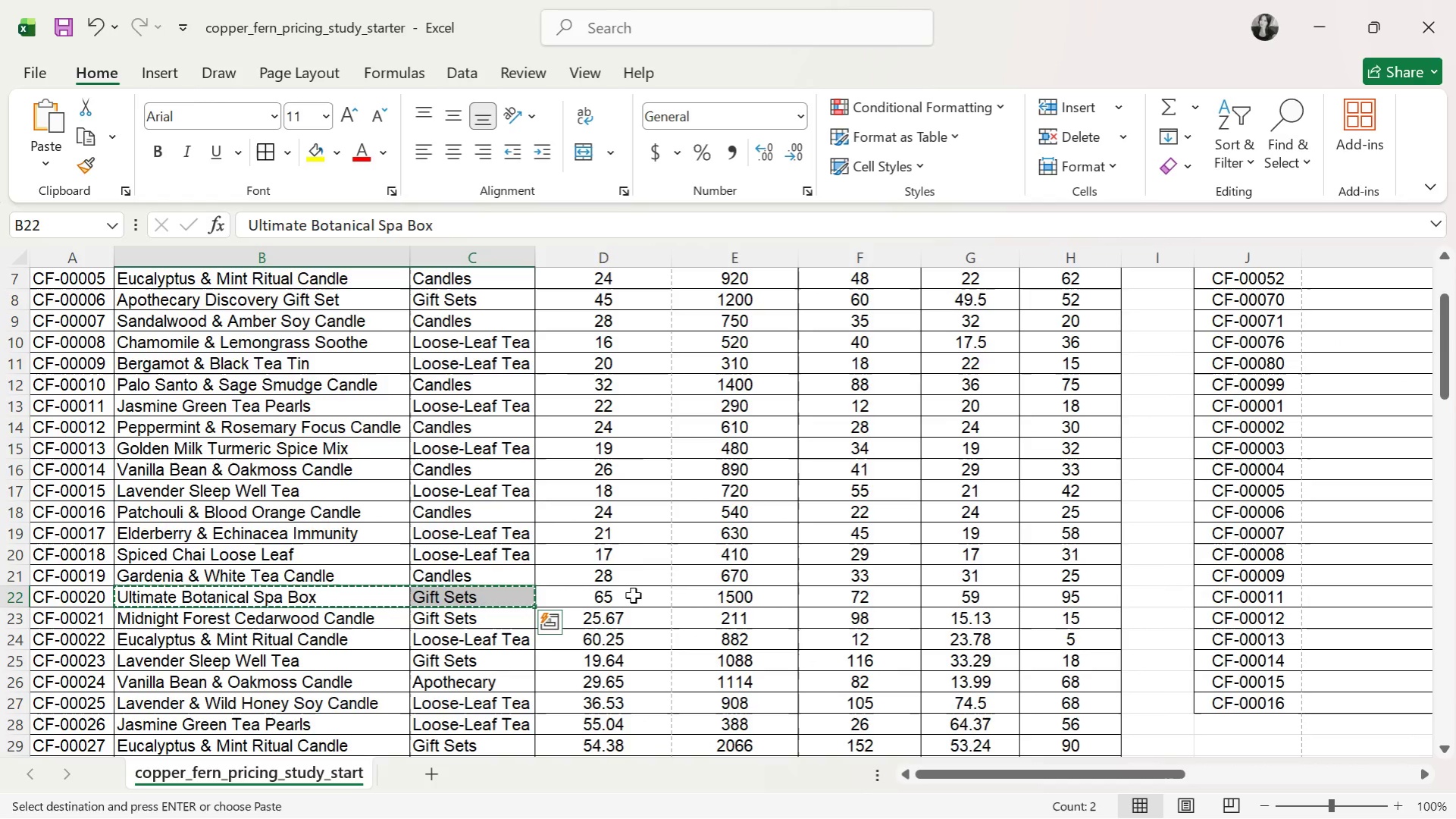 
scroll: coordinate [1157, 505], scroll_direction: up, amount: 8.0
 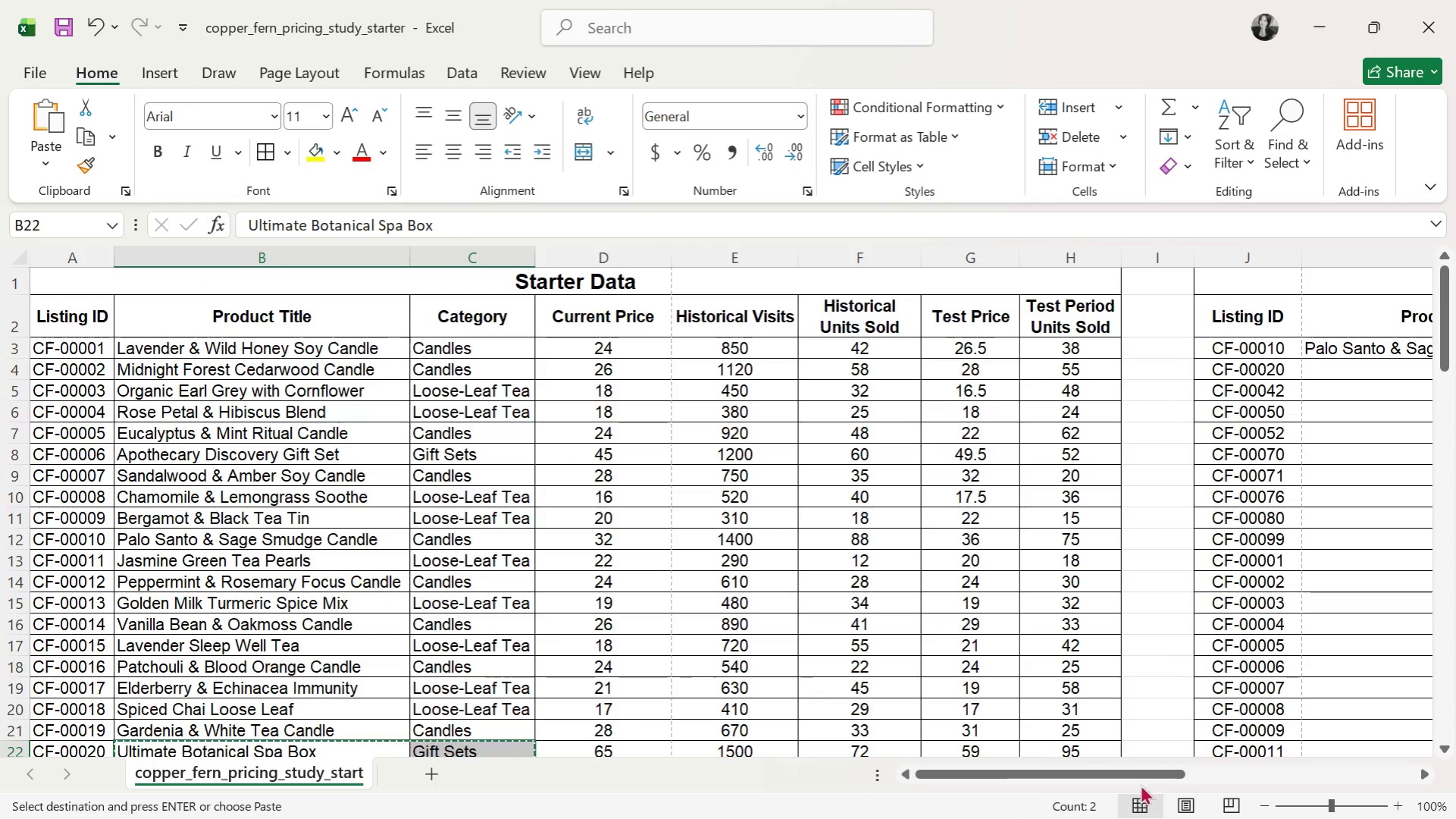 
left_click_drag(start_coordinate=[1149, 776], to_coordinate=[1279, 763])
 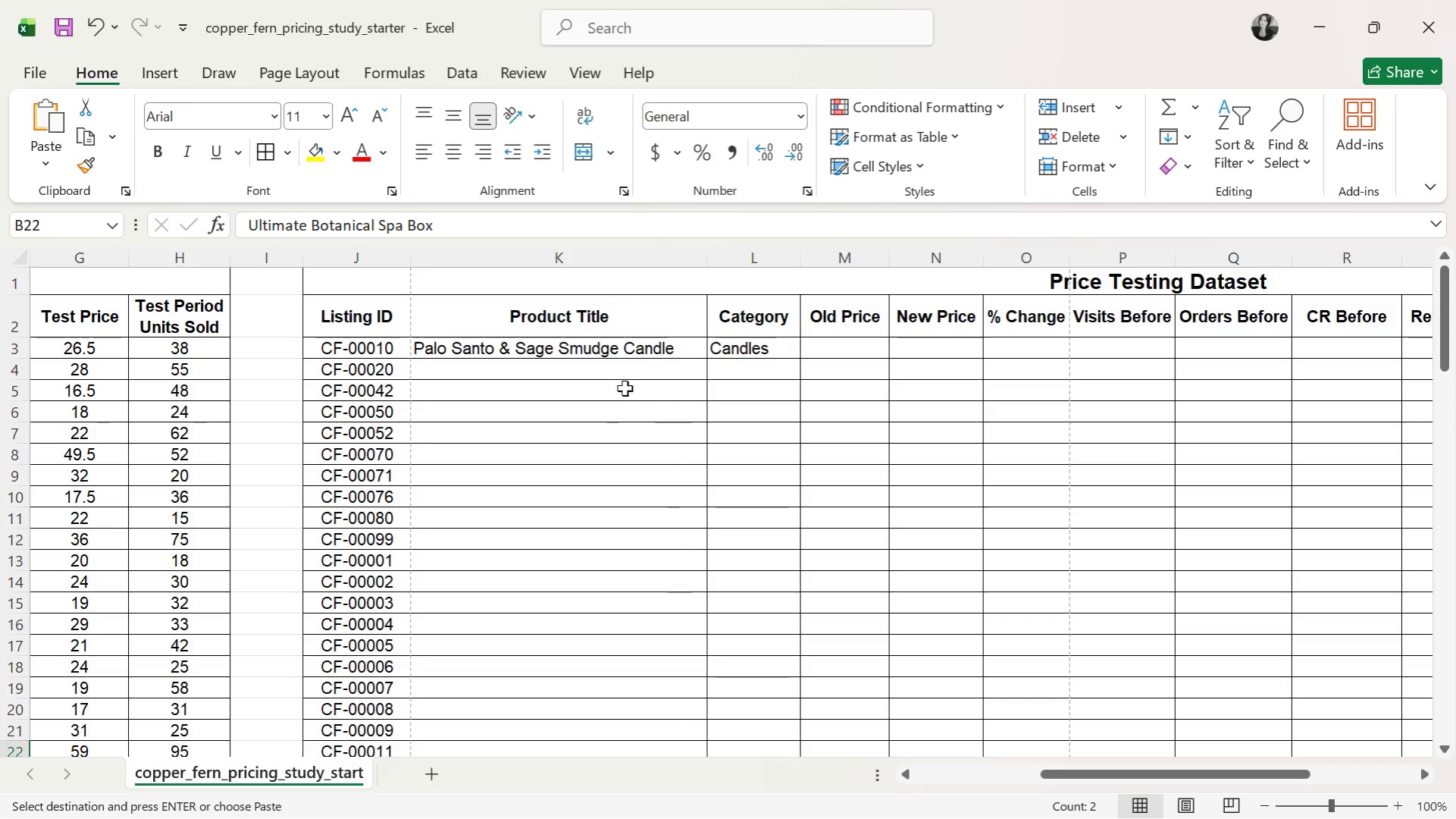 
left_click([630, 372])
 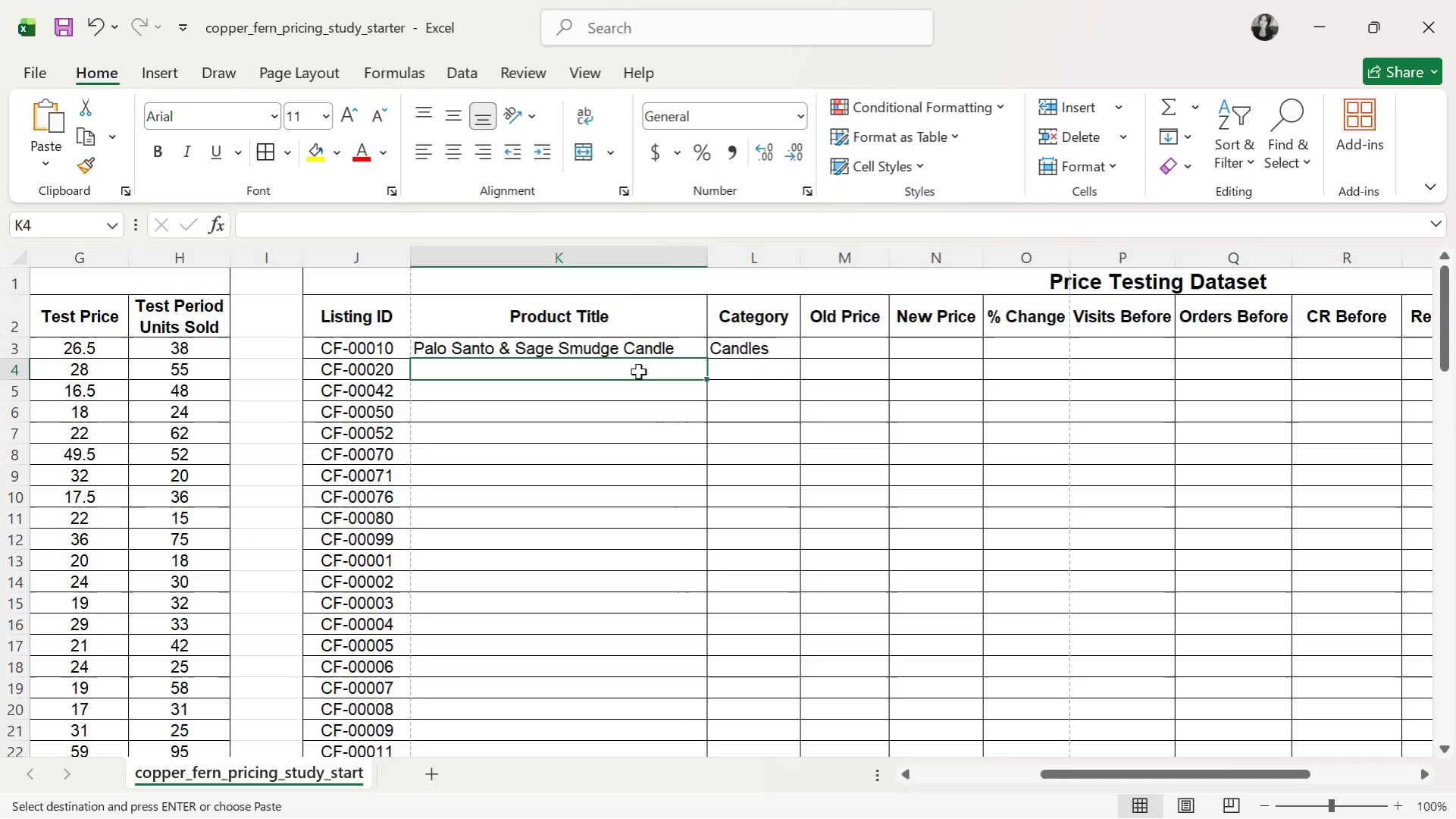 
key(Control+V)
 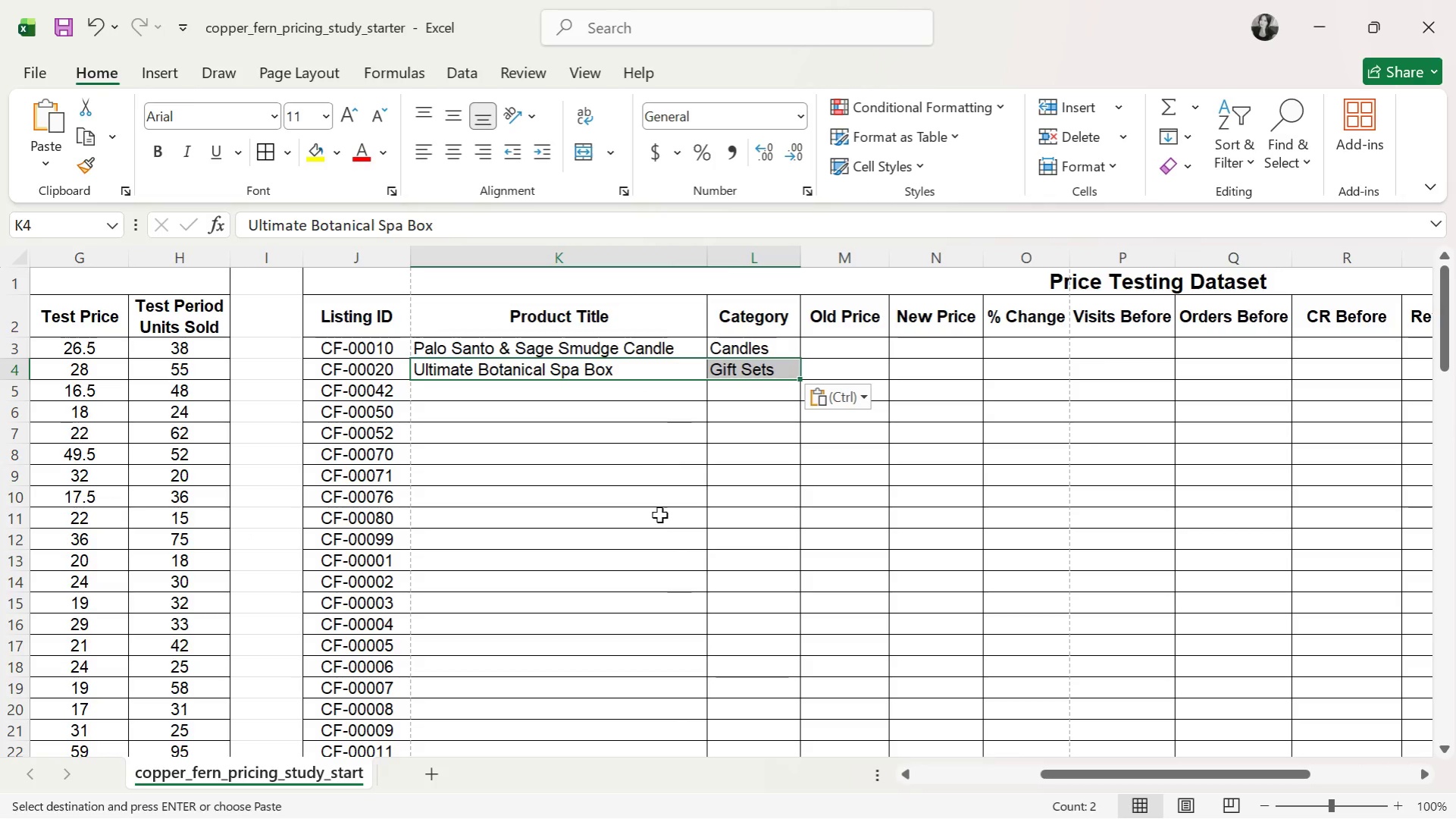 
left_click([660, 522])
 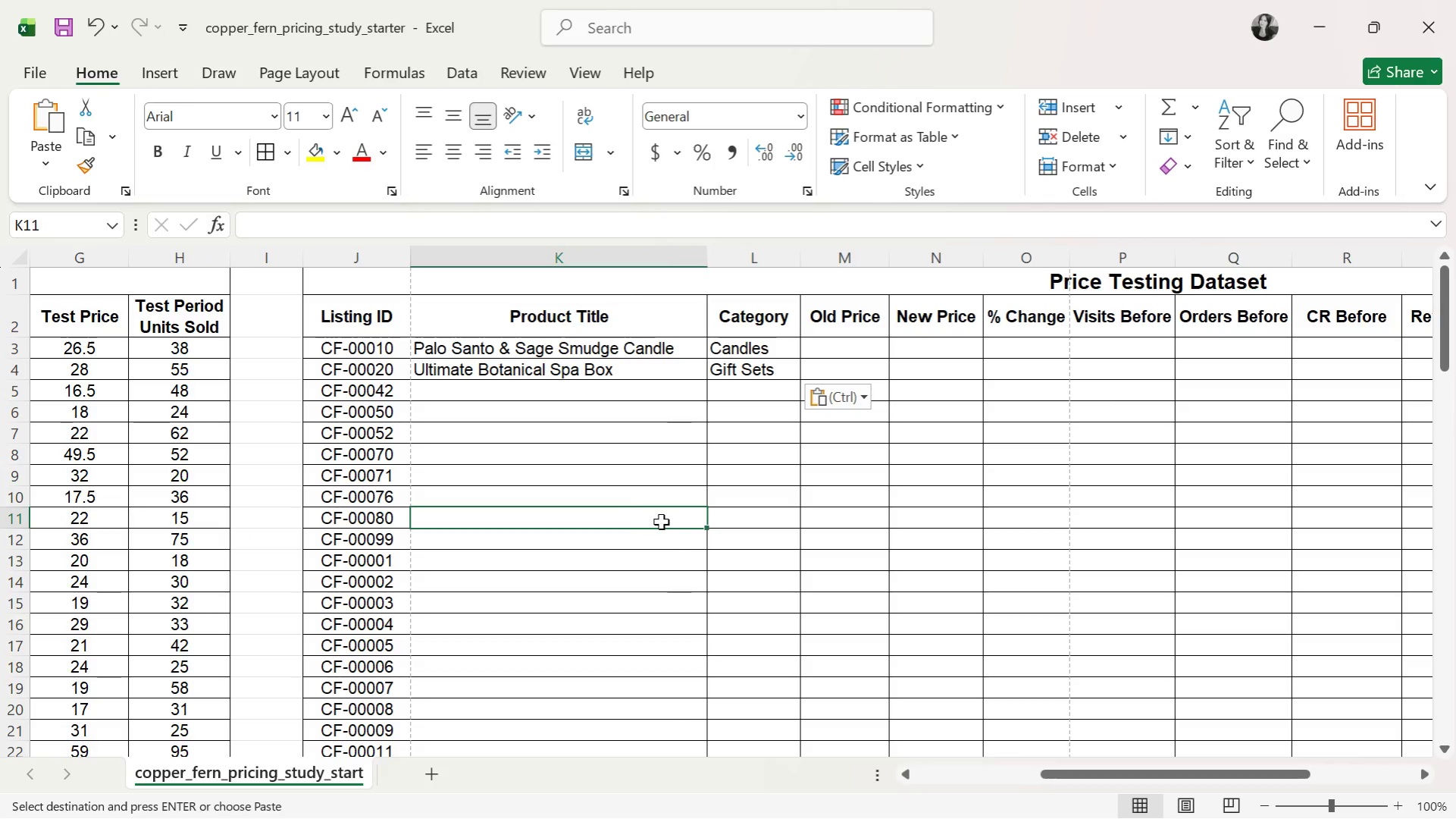 
key(Alt+Tab)